 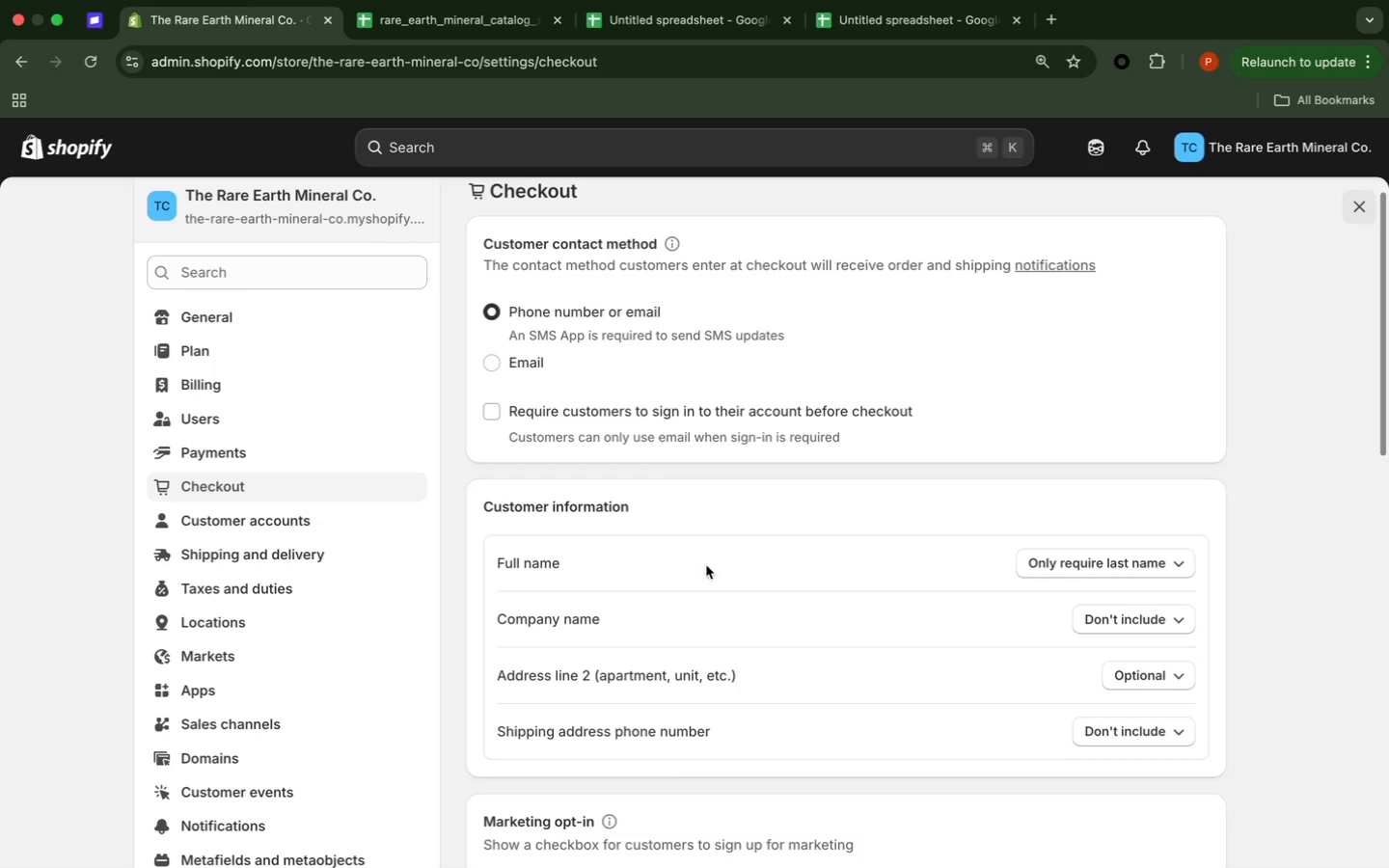 
left_click([496, 308])
 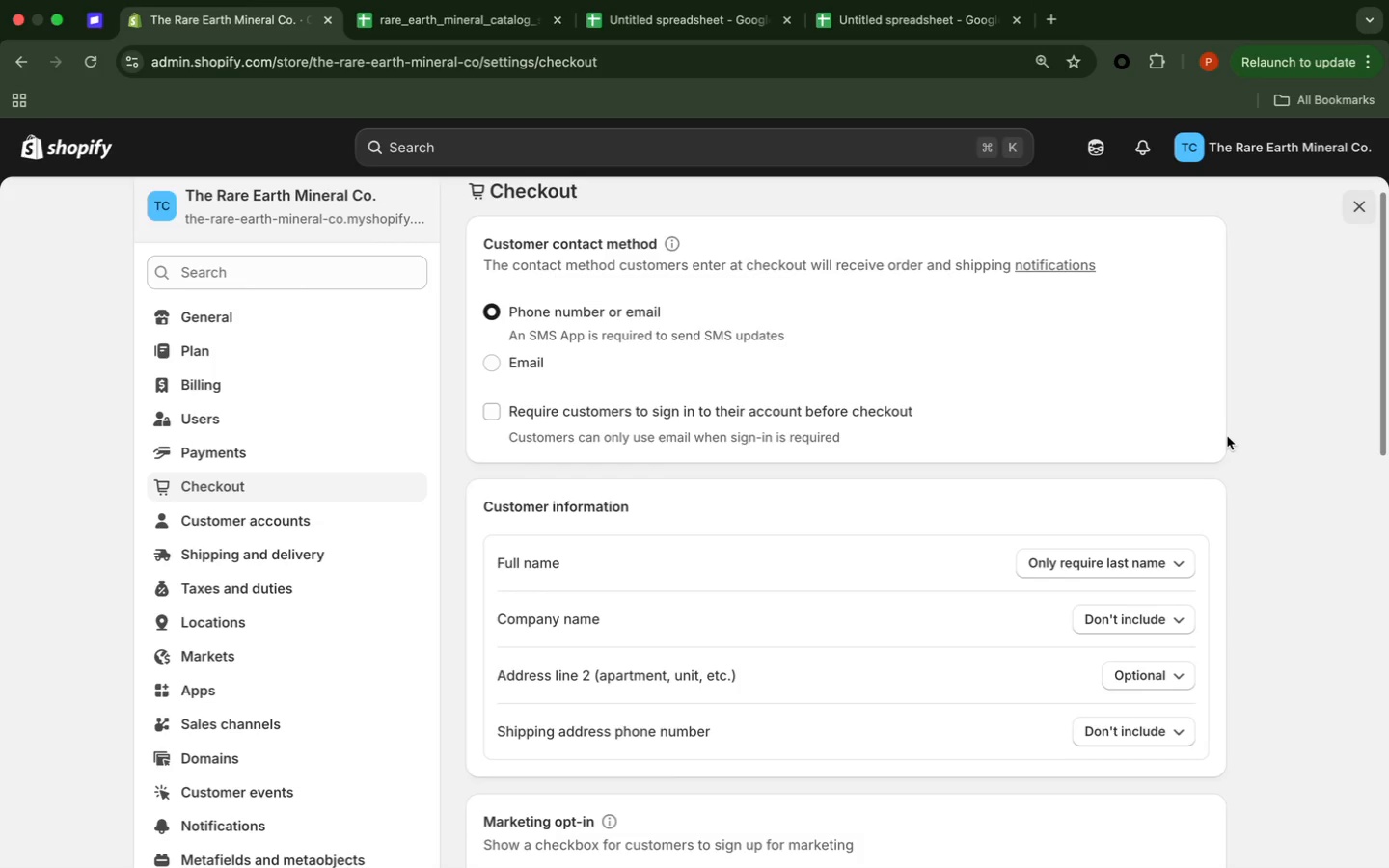 
wait(9.35)
 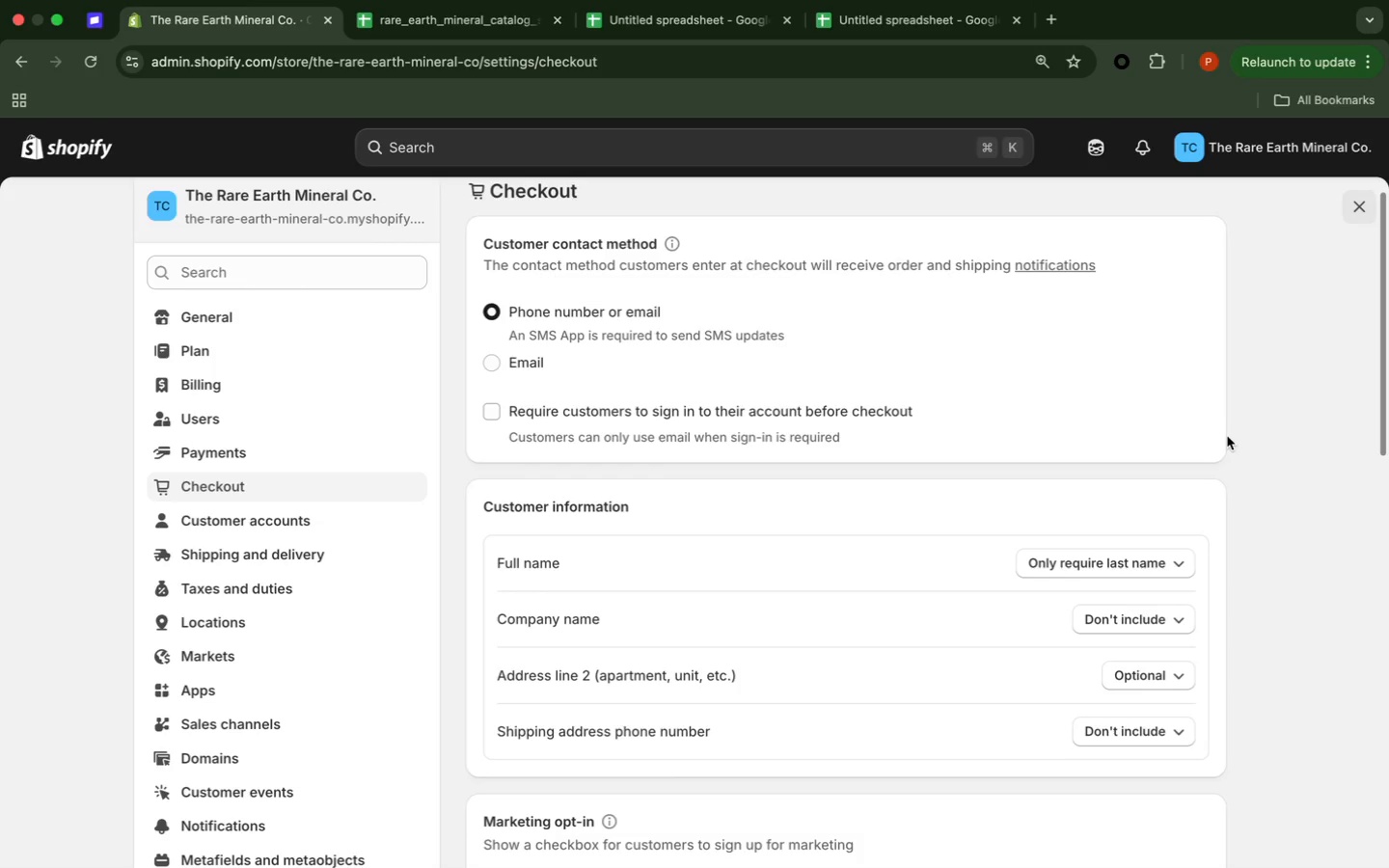 
left_click([1275, 524])
 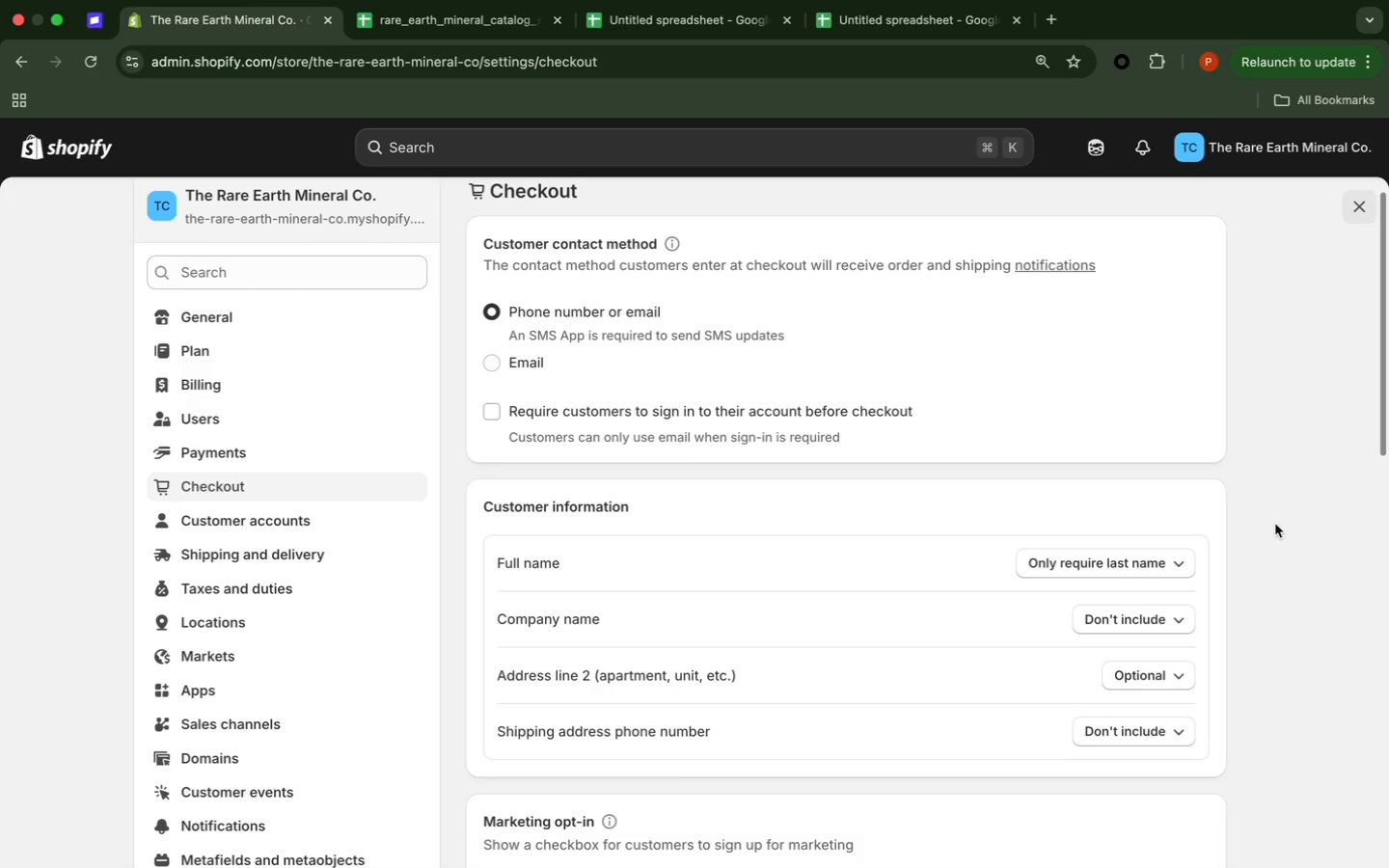 
scroll: coordinate [1274, 524], scroll_direction: down, amount: 8.0
 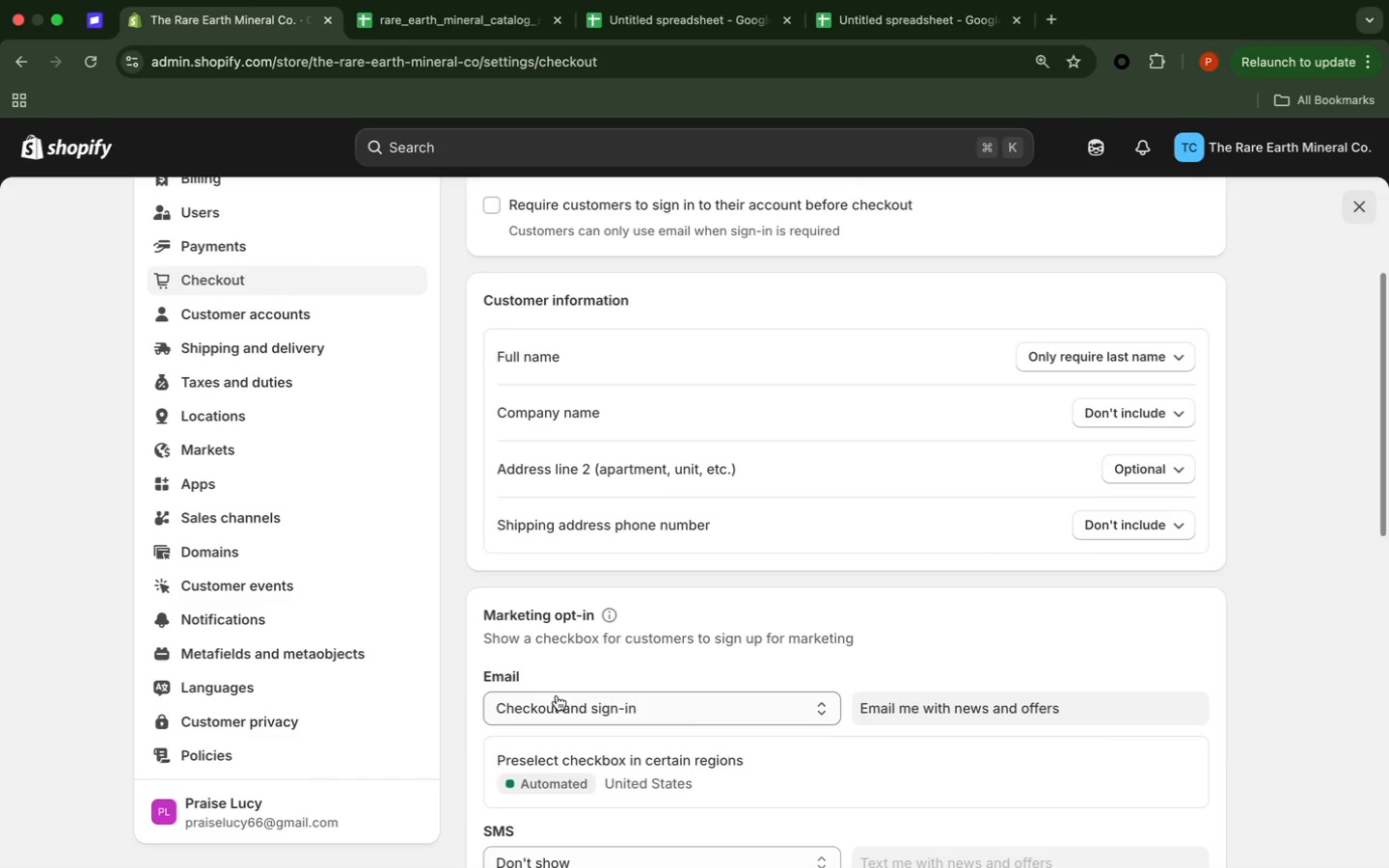 
wait(6.71)
 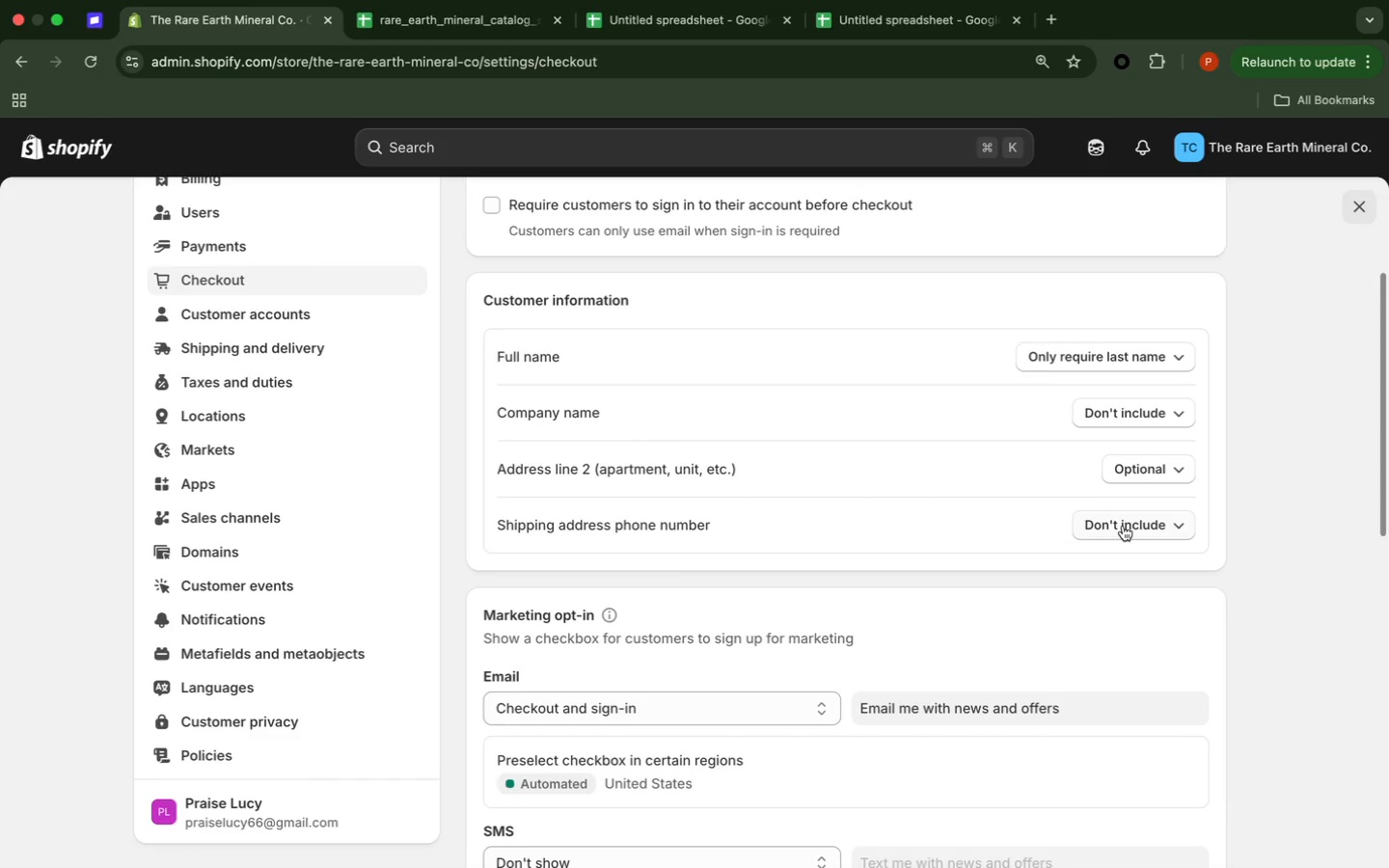 
left_click([571, 701])
 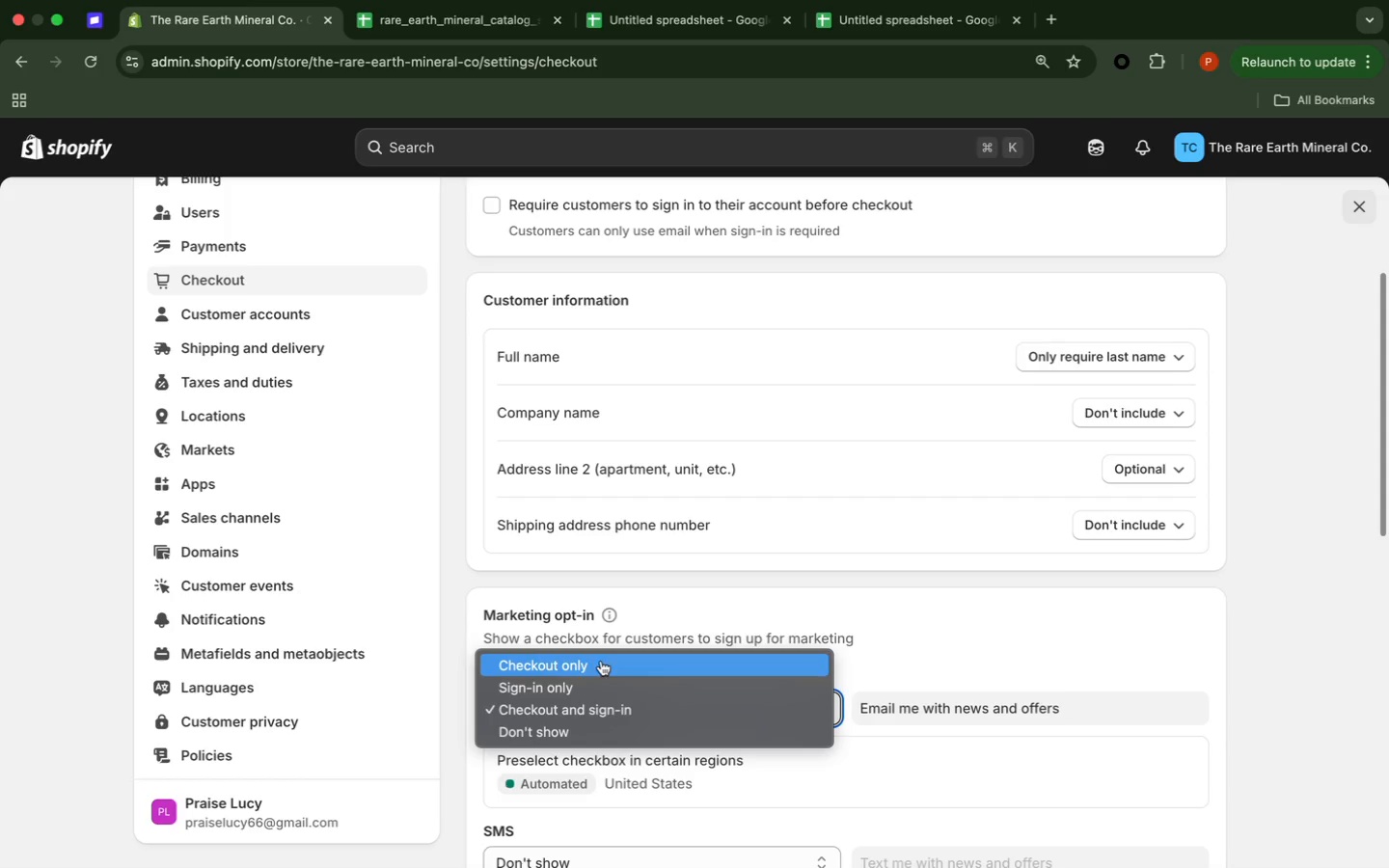 
wait(6.05)
 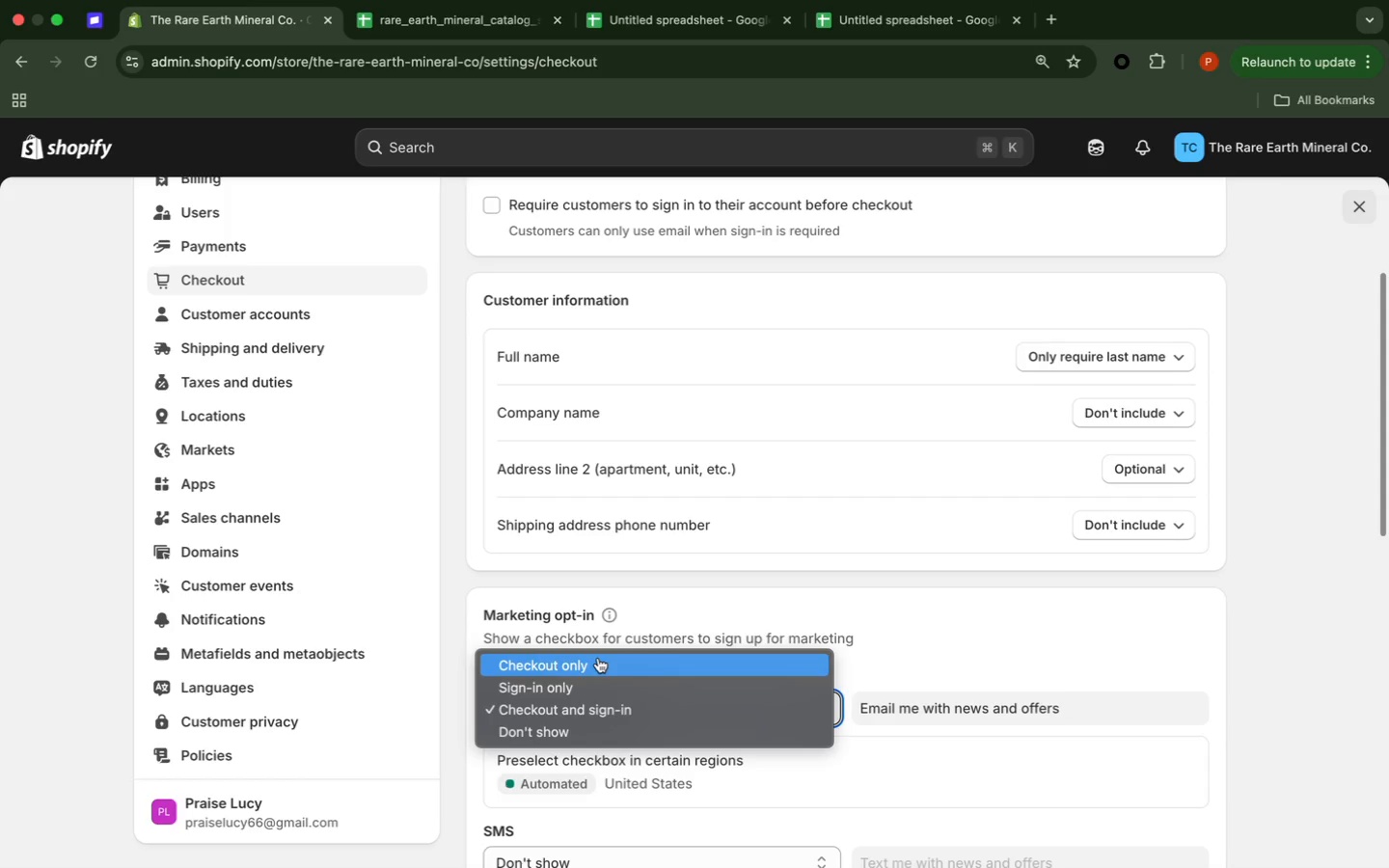 
left_click([603, 665])
 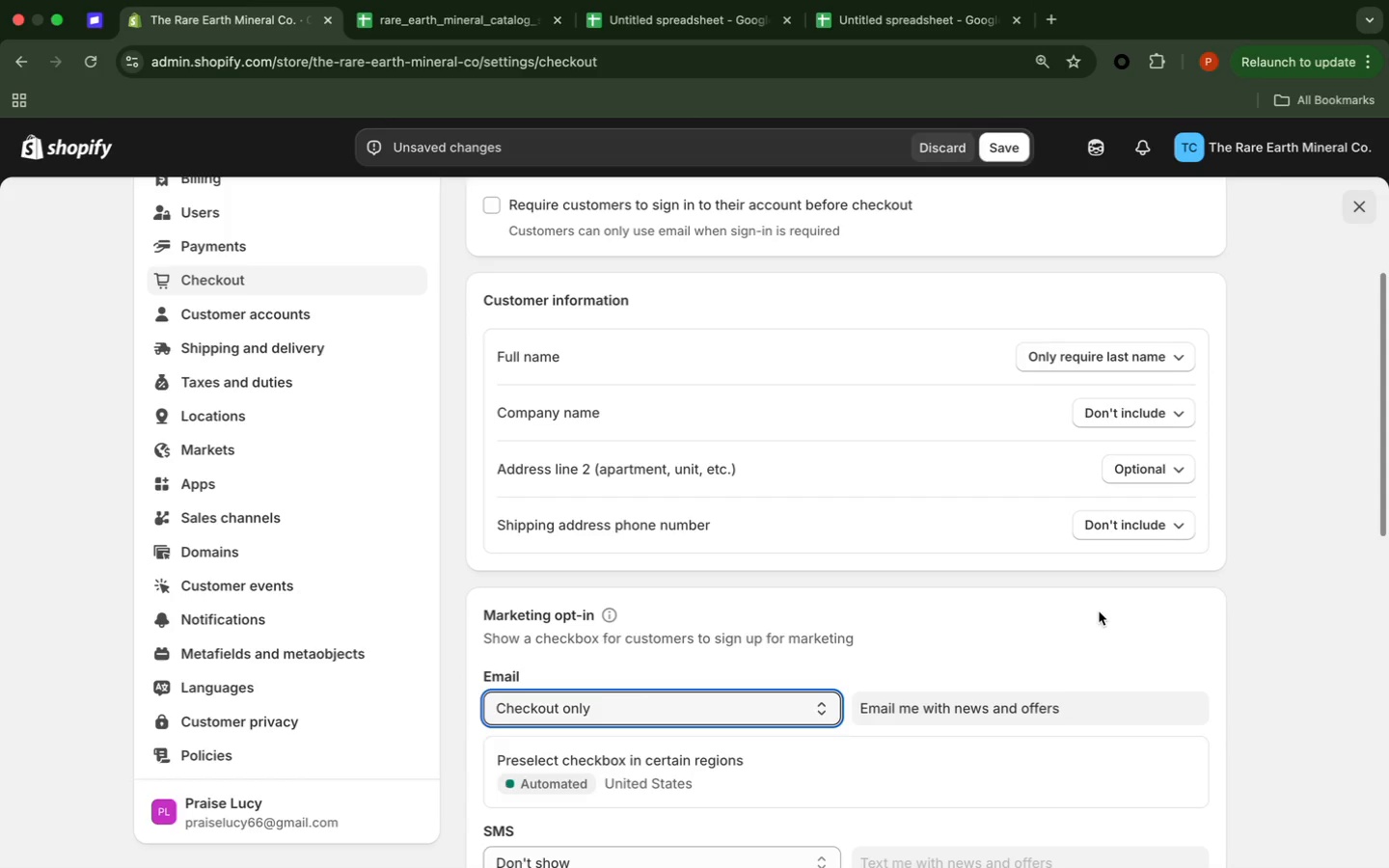 
left_click([1099, 611])
 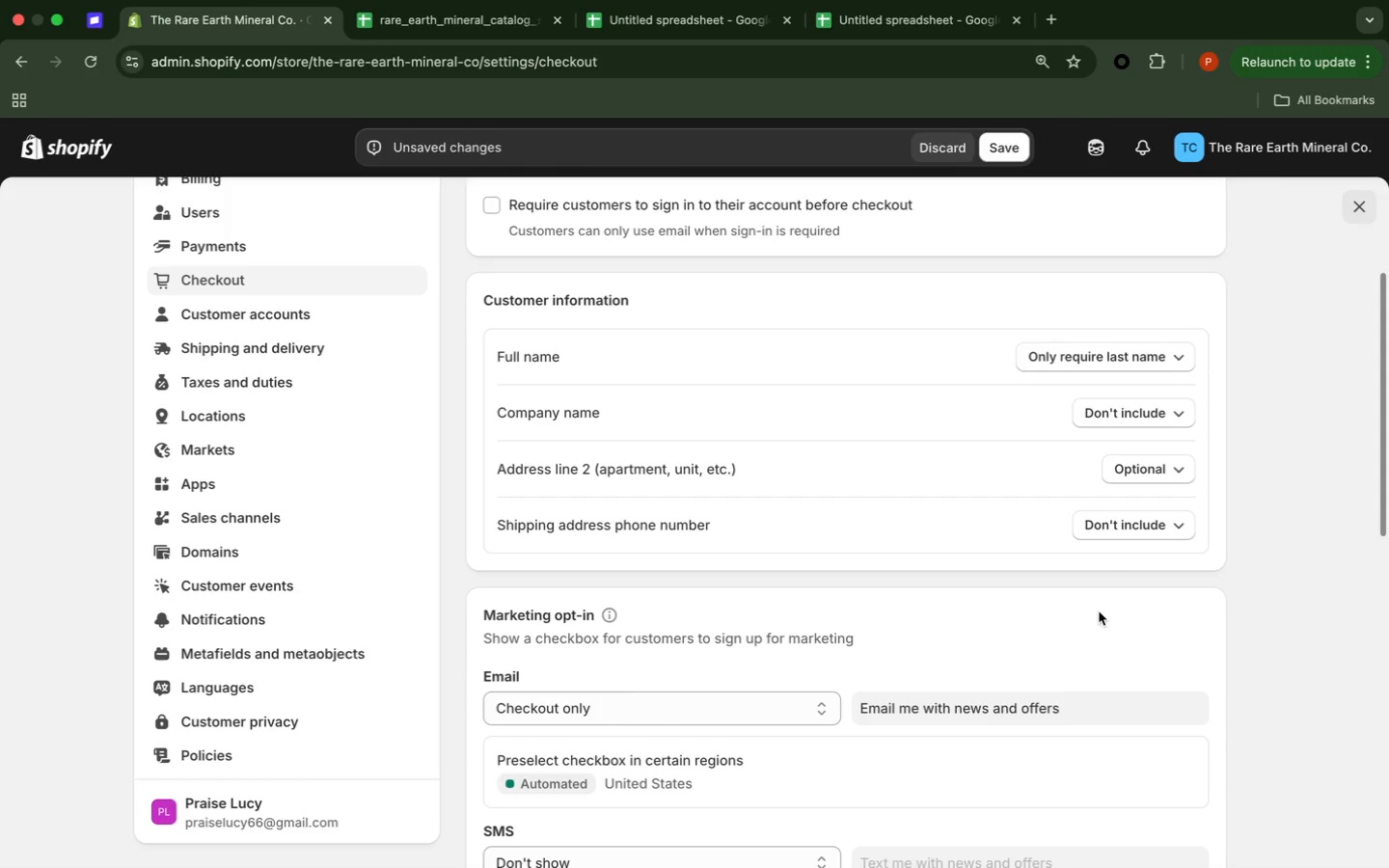 
scroll: coordinate [1098, 611], scroll_direction: down, amount: 11.0
 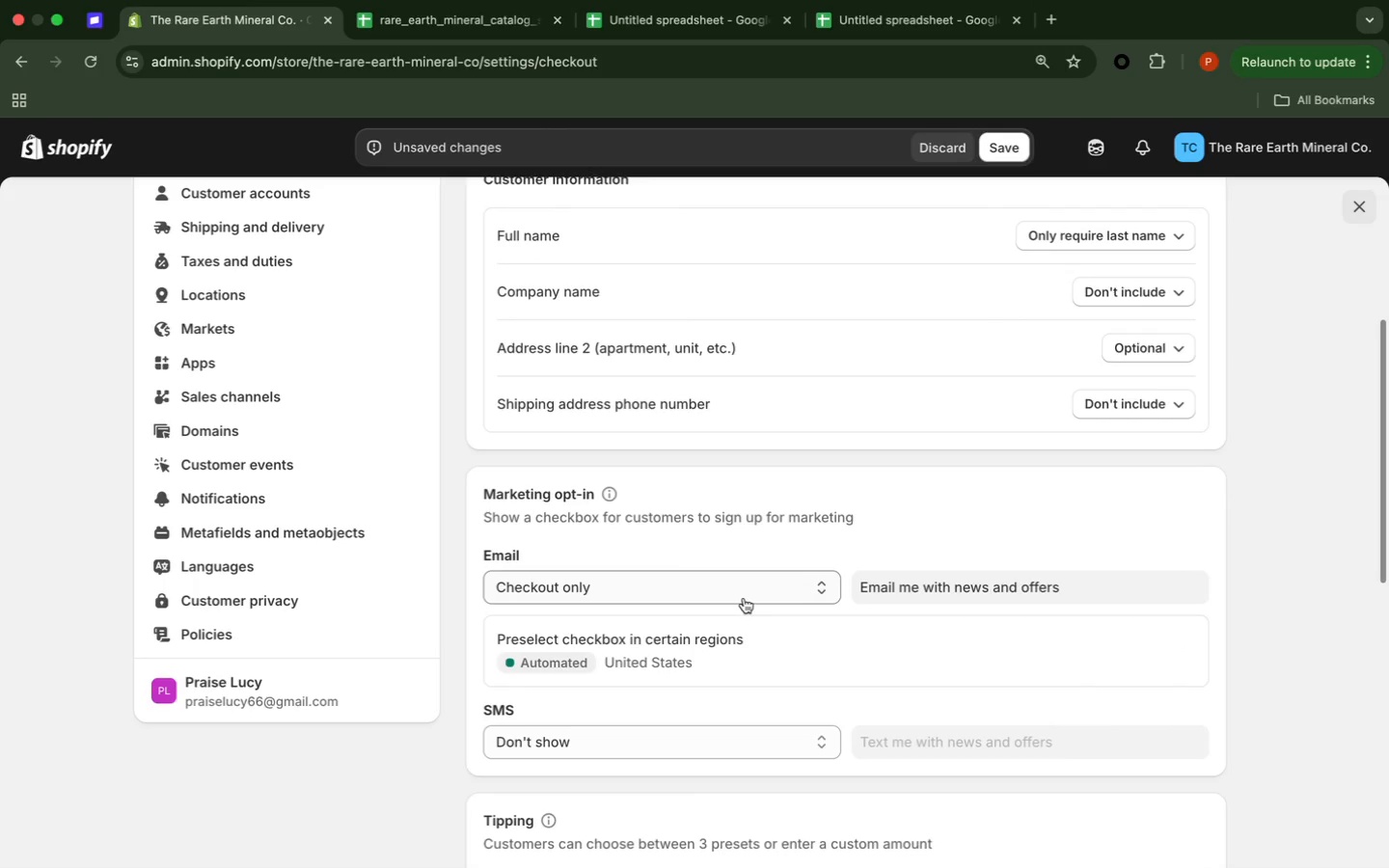 
left_click([744, 595])
 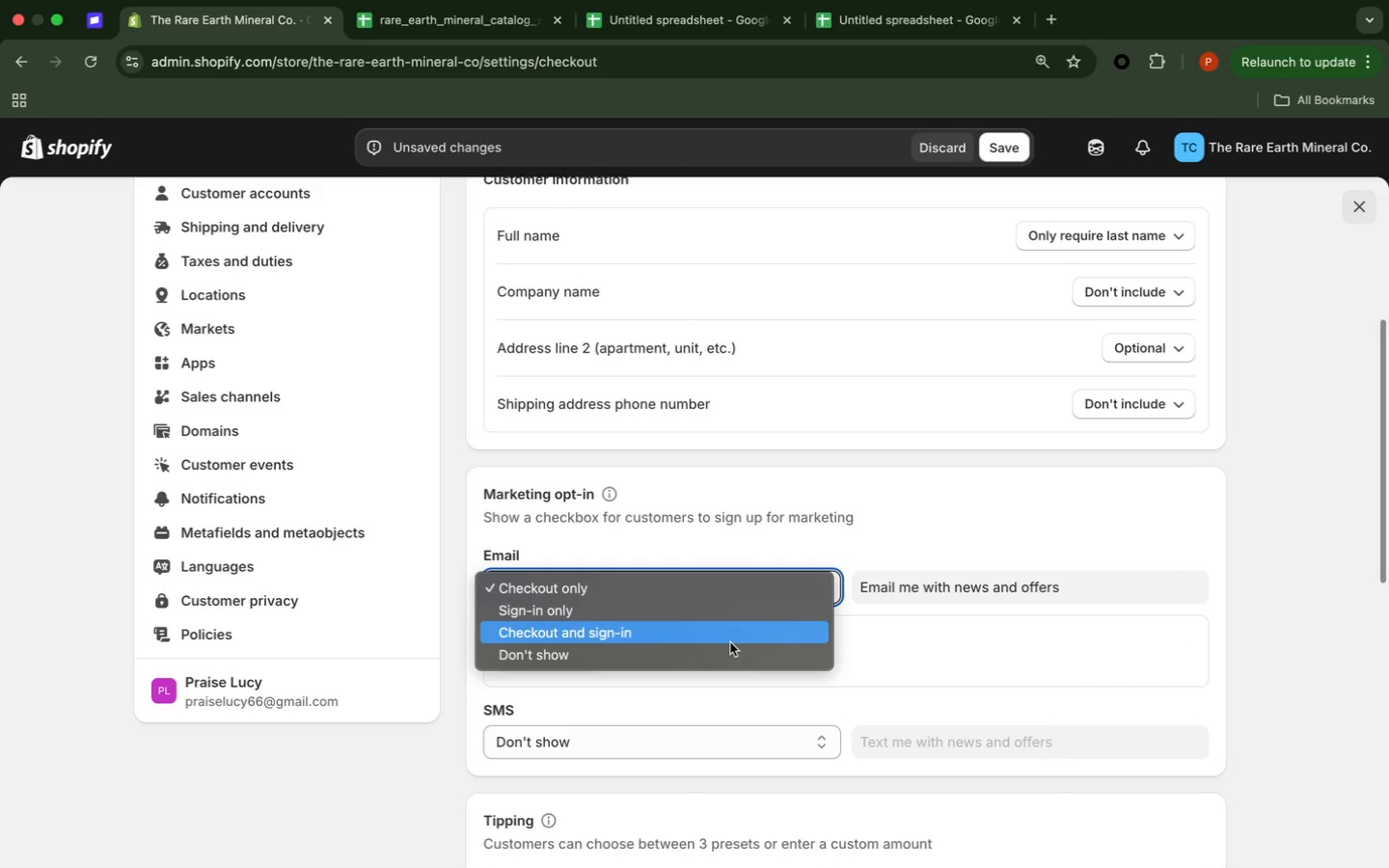 
left_click([968, 637])
 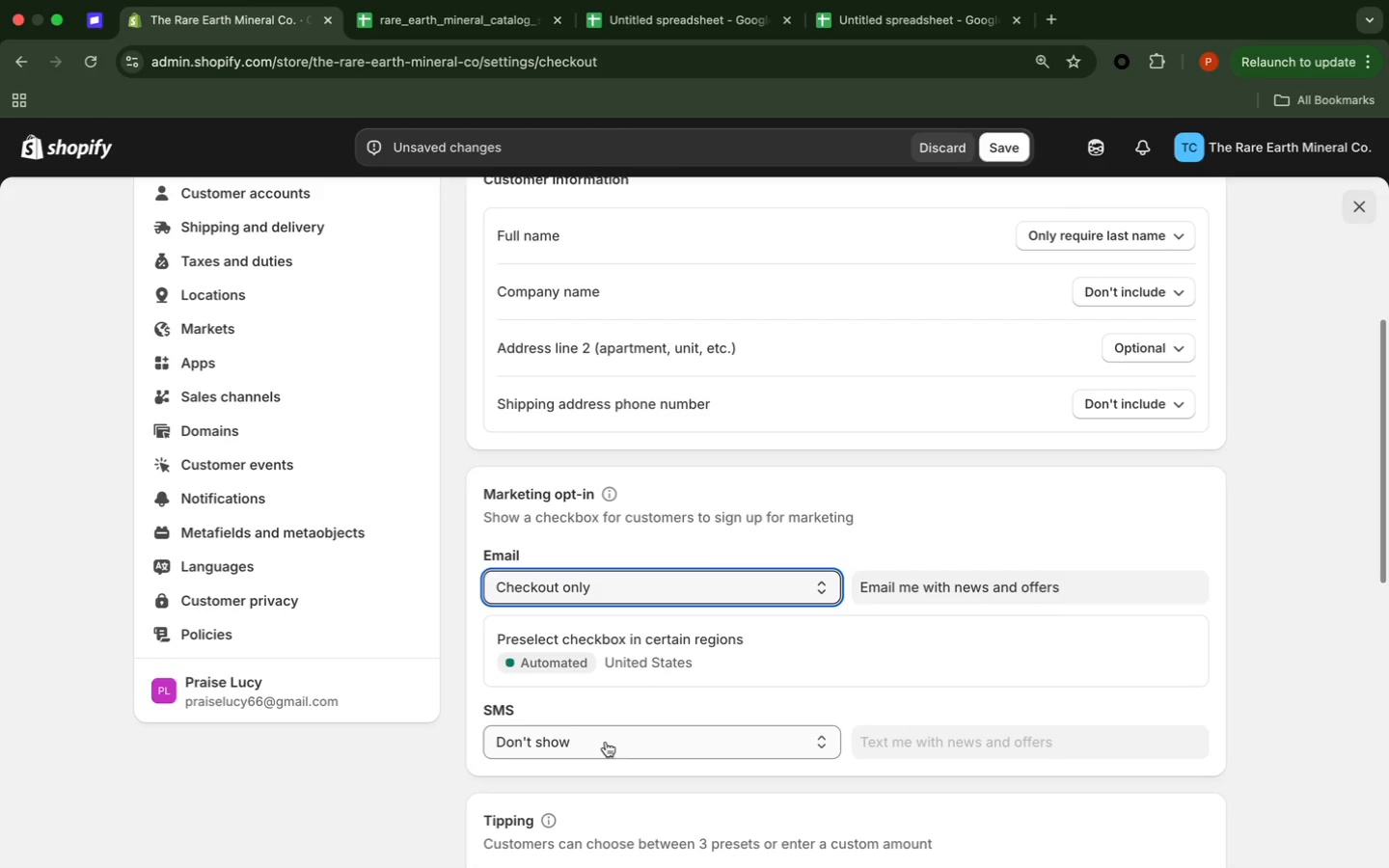 
left_click([606, 742])
 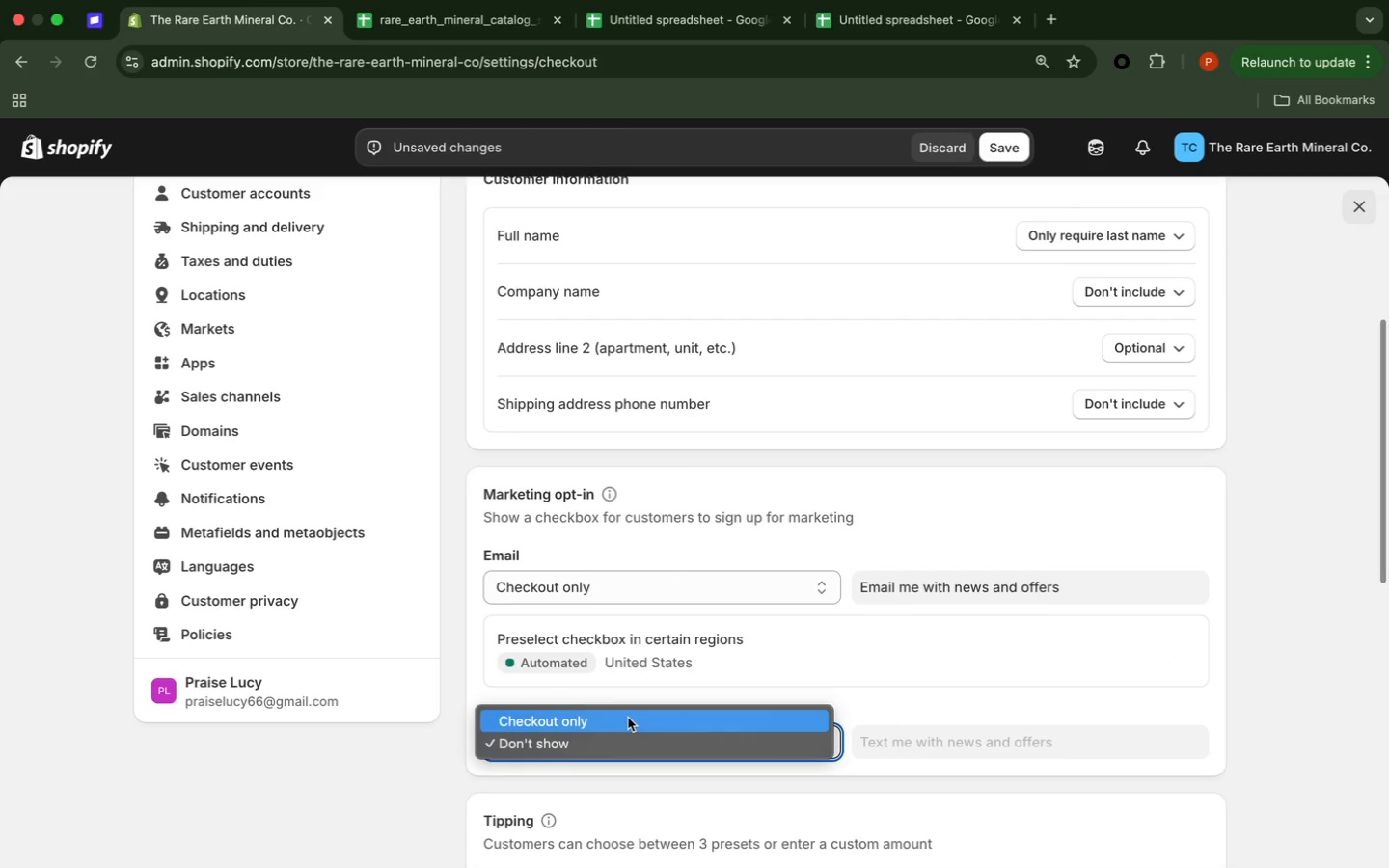 
left_click([628, 718])
 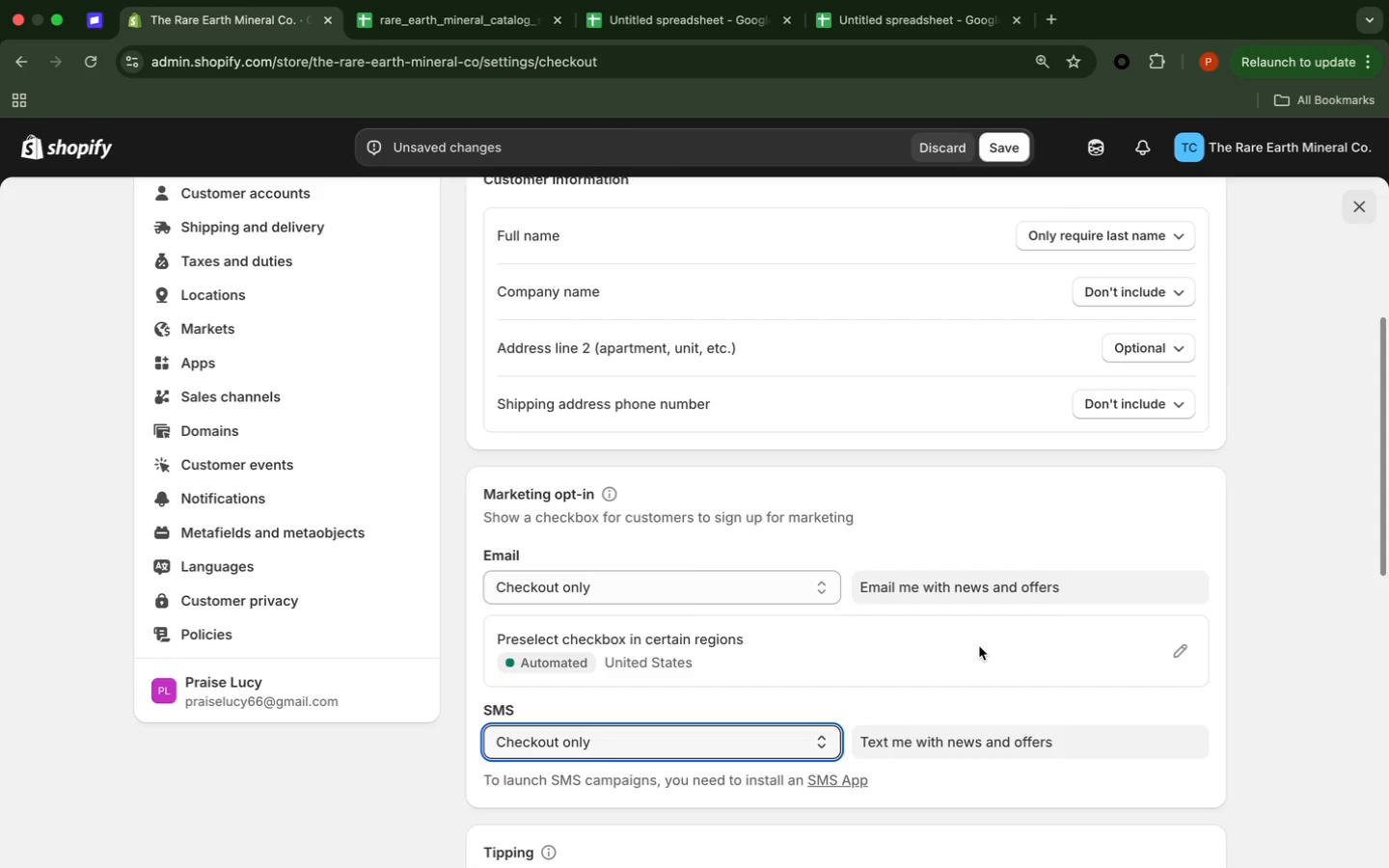 
left_click([979, 646])
 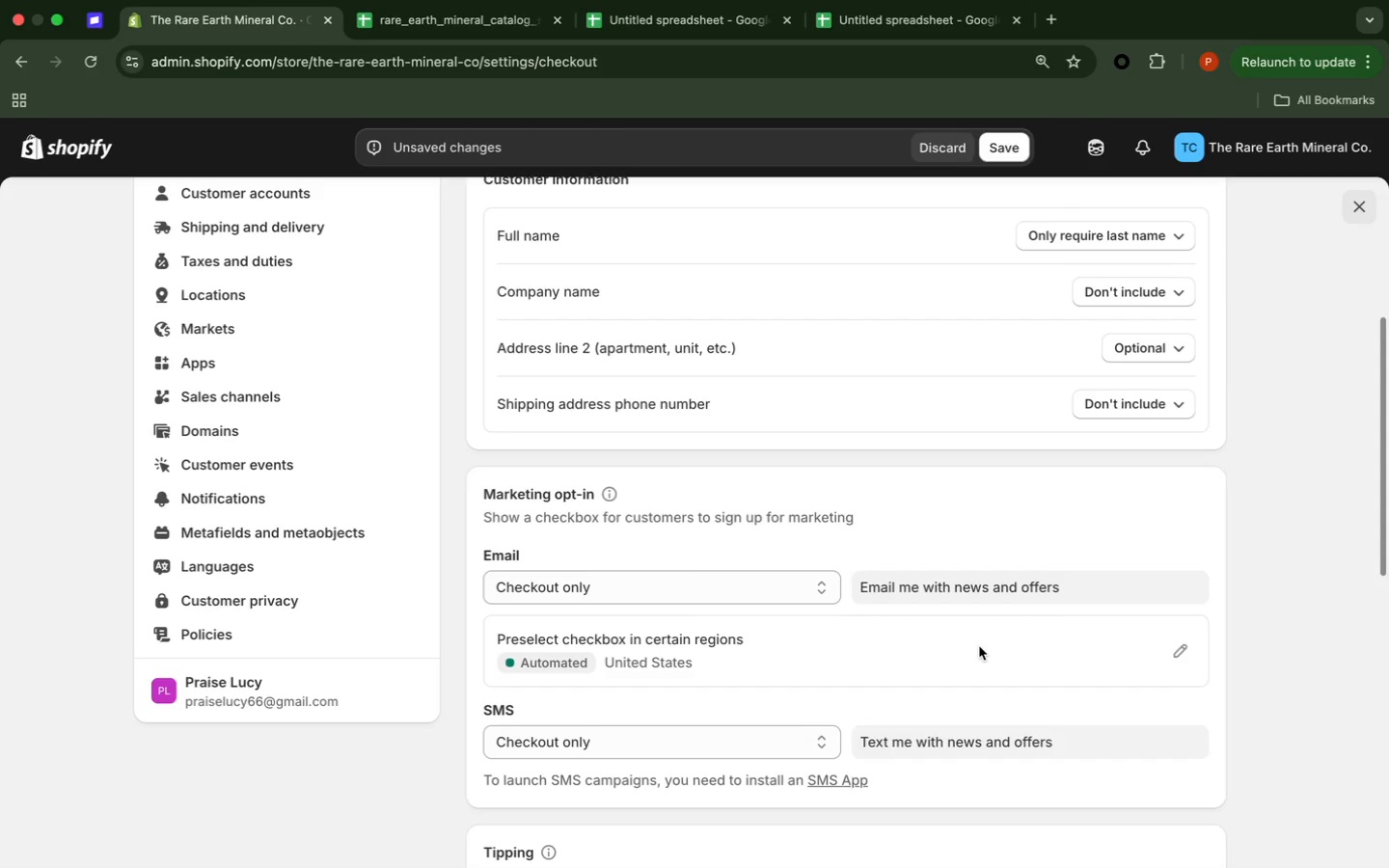 
scroll: coordinate [978, 645], scroll_direction: down, amount: 21.0
 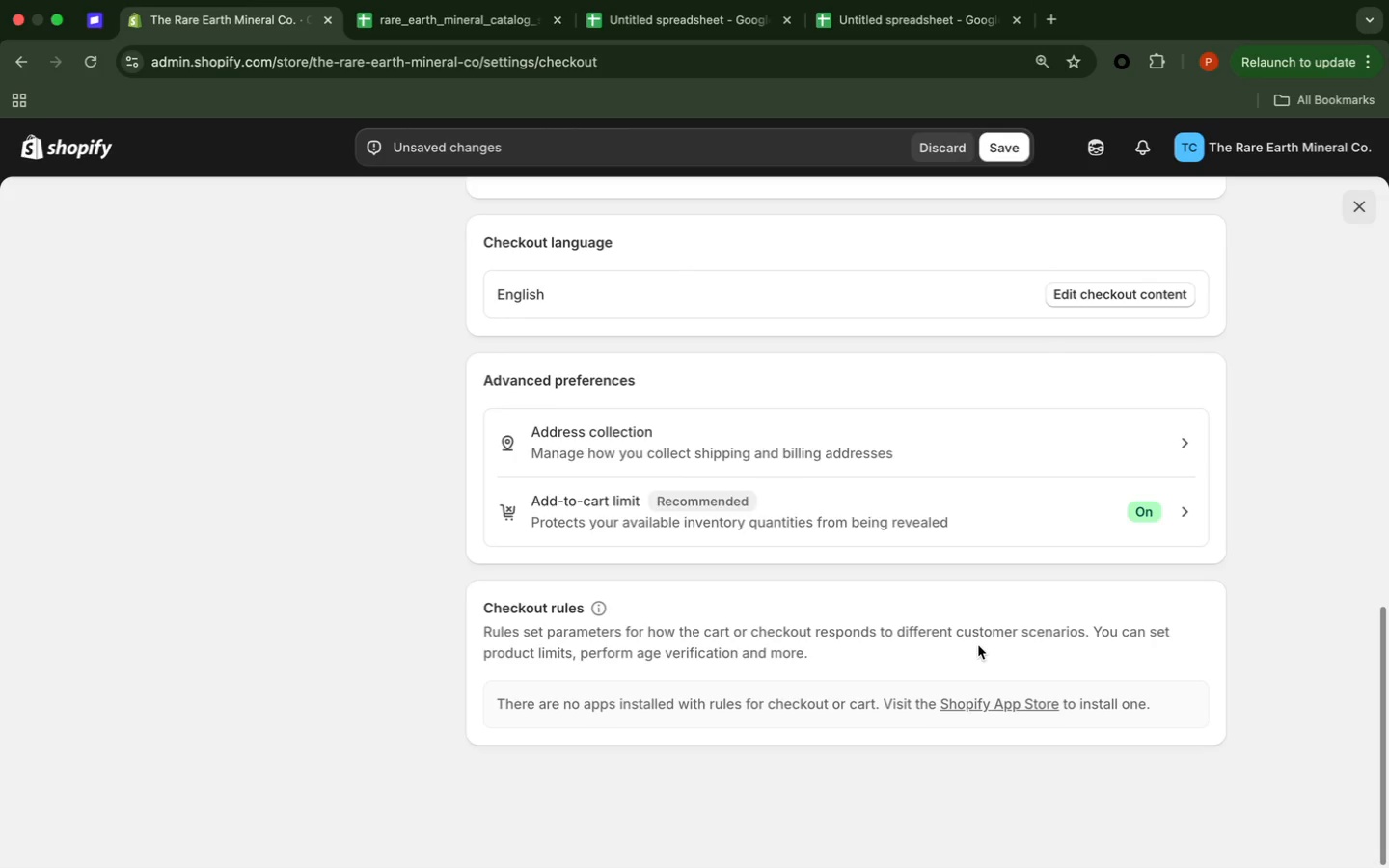 
scroll: coordinate [972, 642], scroll_direction: up, amount: 69.0
 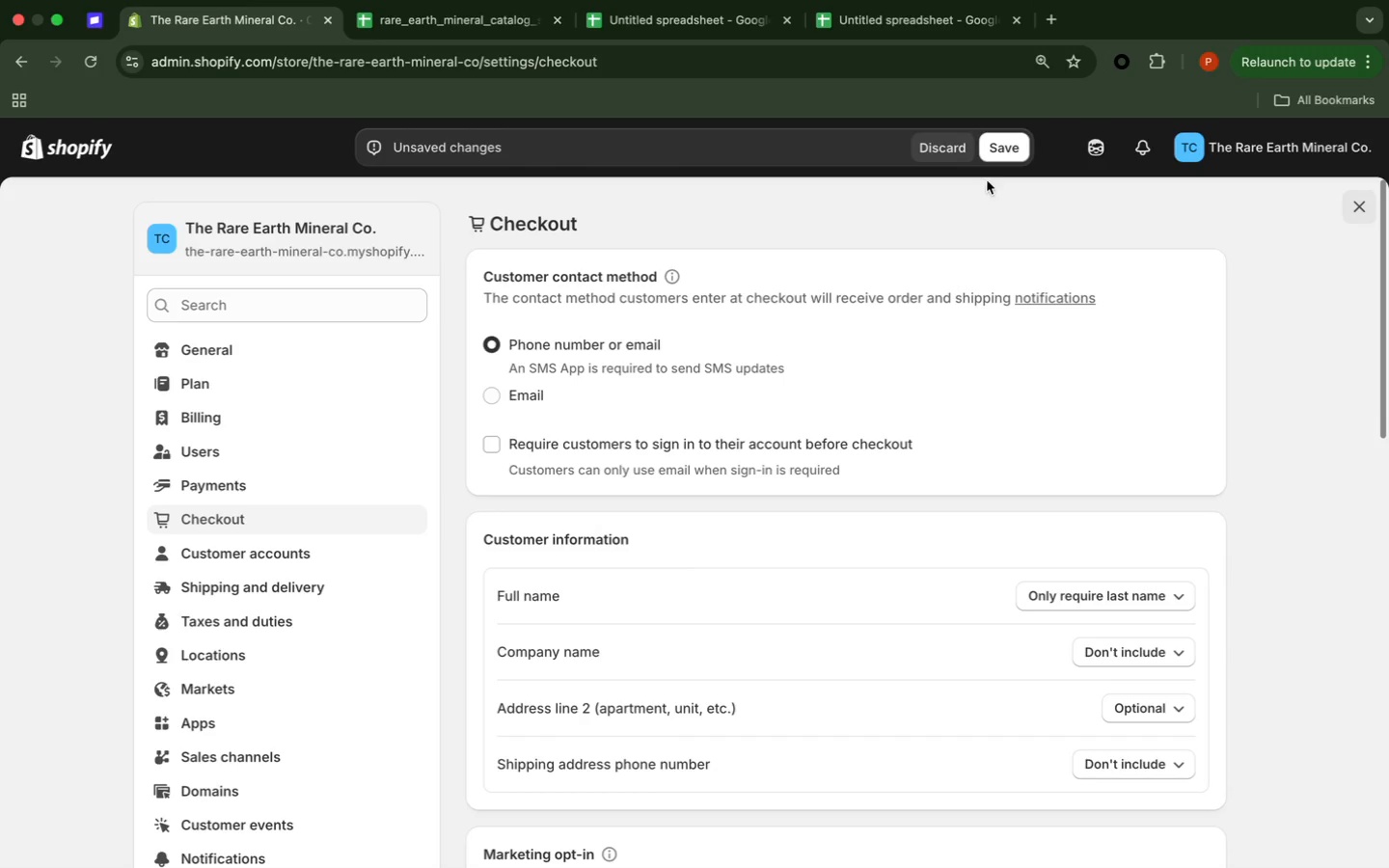 
left_click([988, 154])
 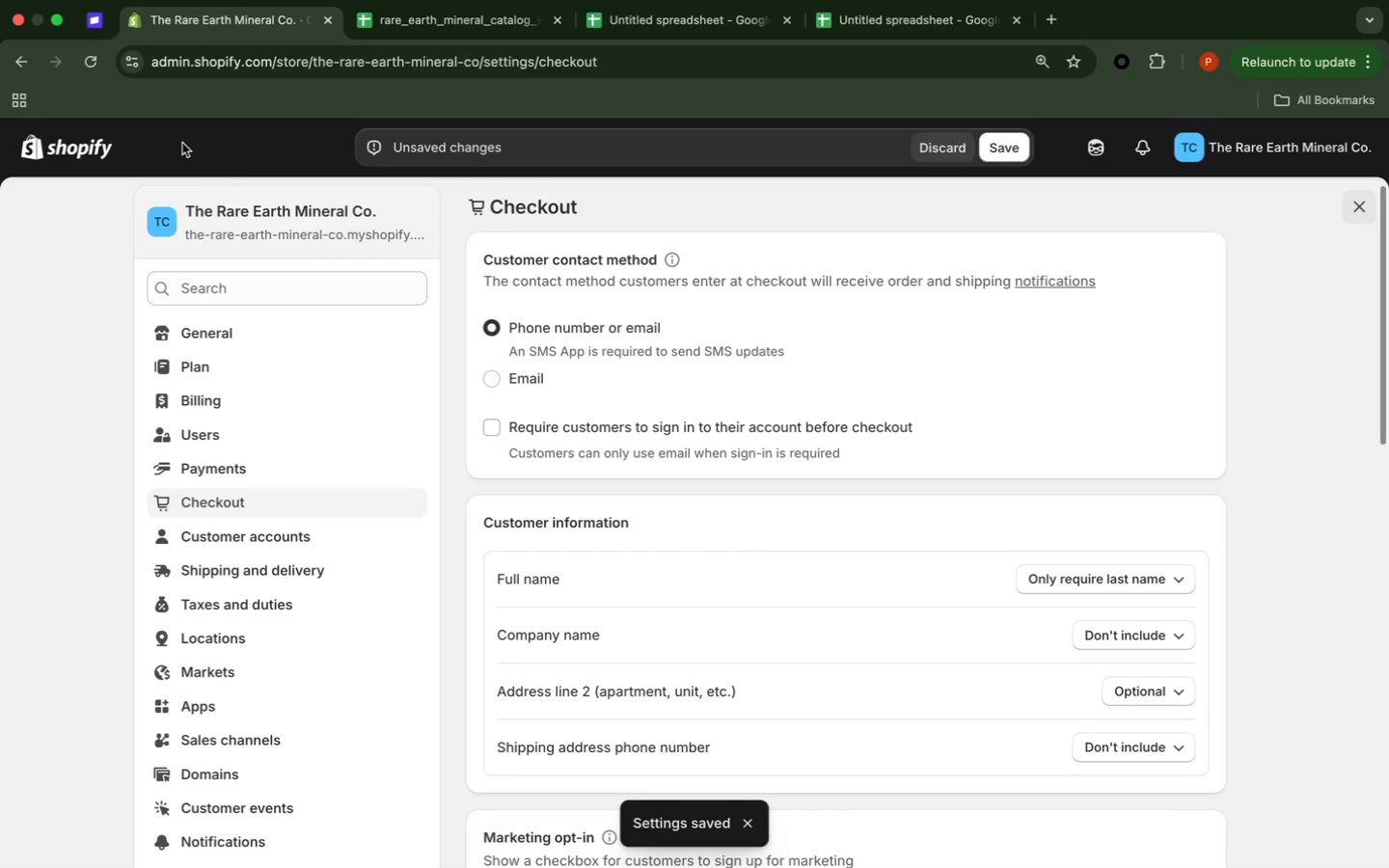 
wait(5.86)
 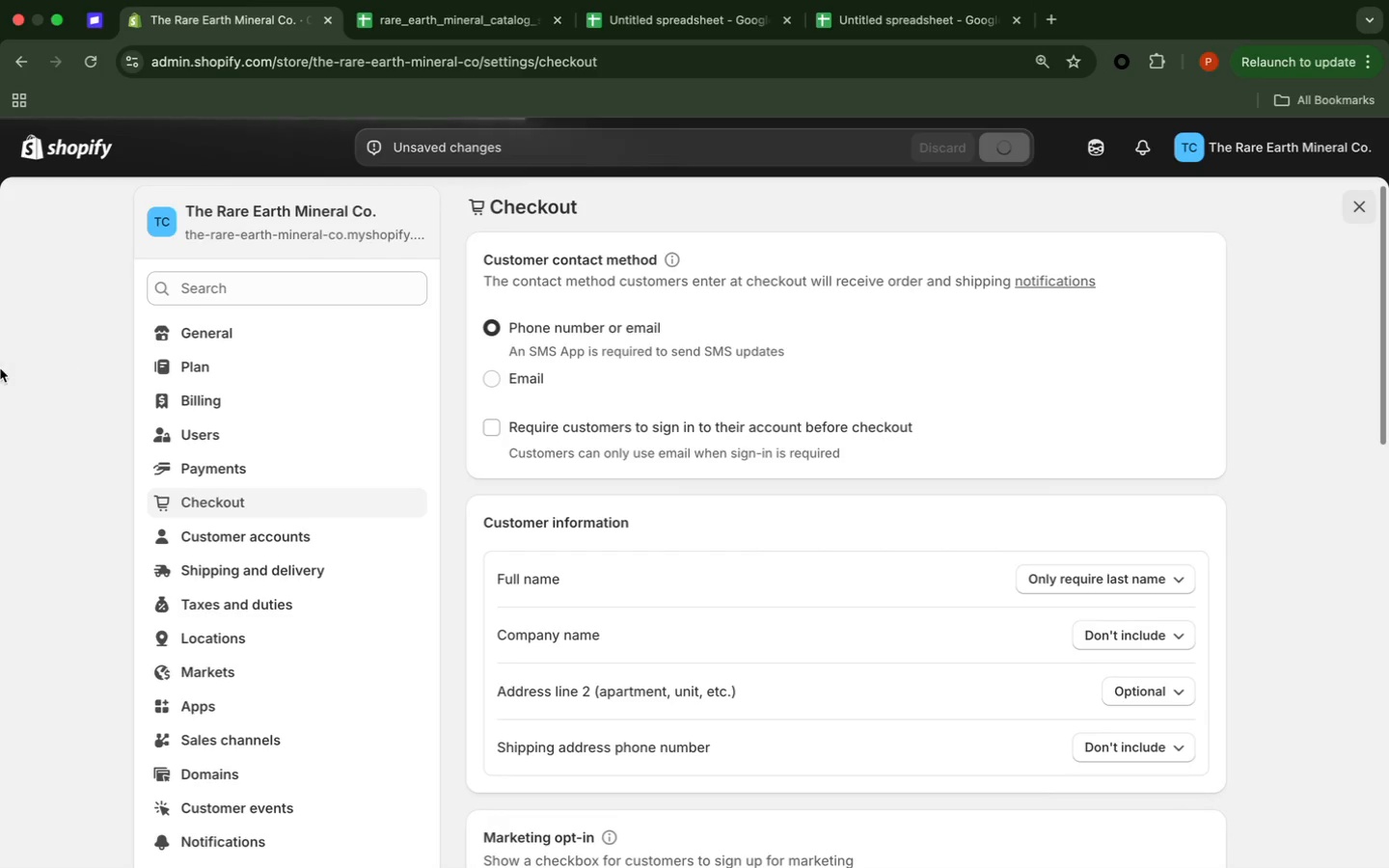 
left_click([98, 151])
 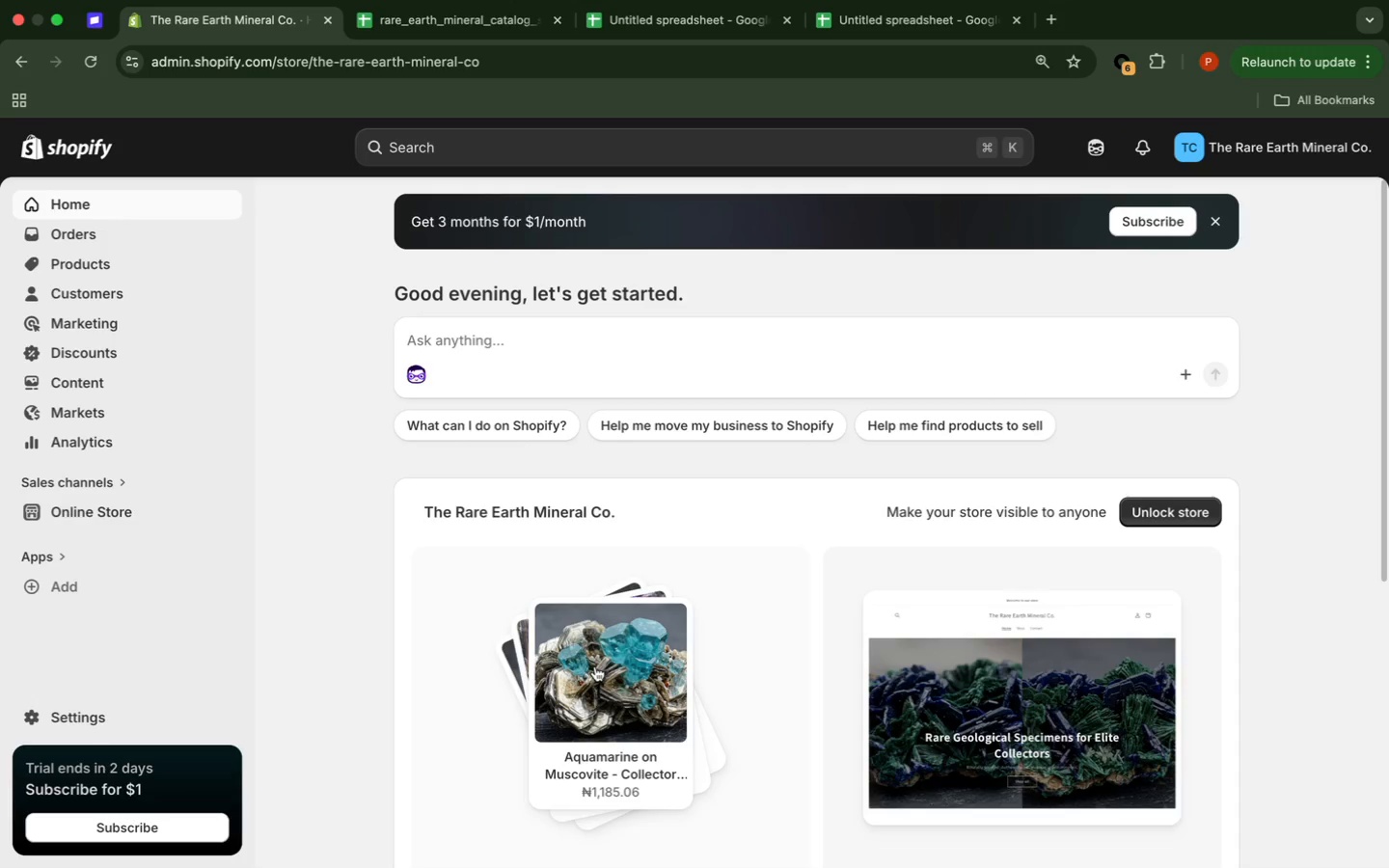 